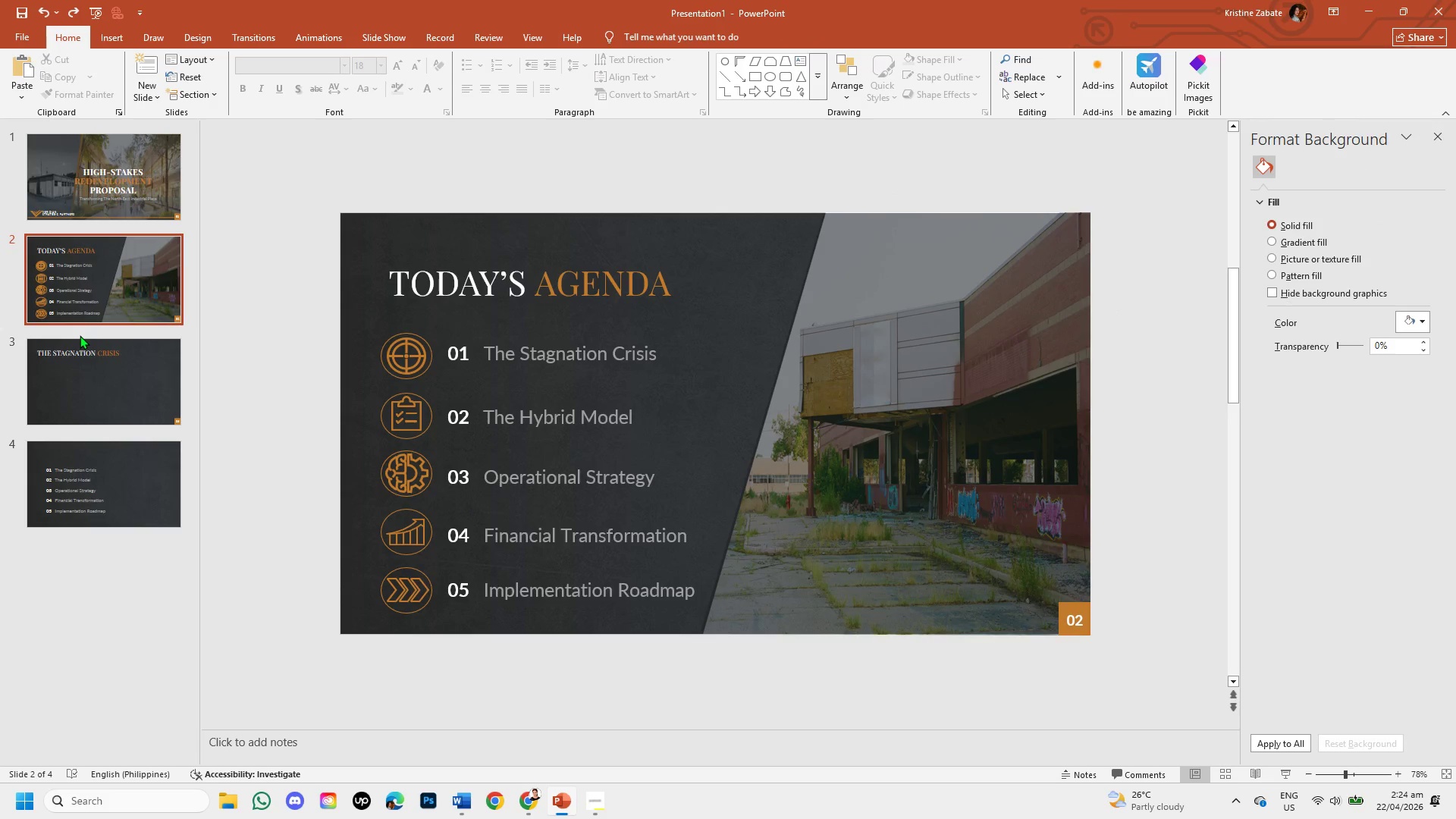 
double_click([99, 380])
 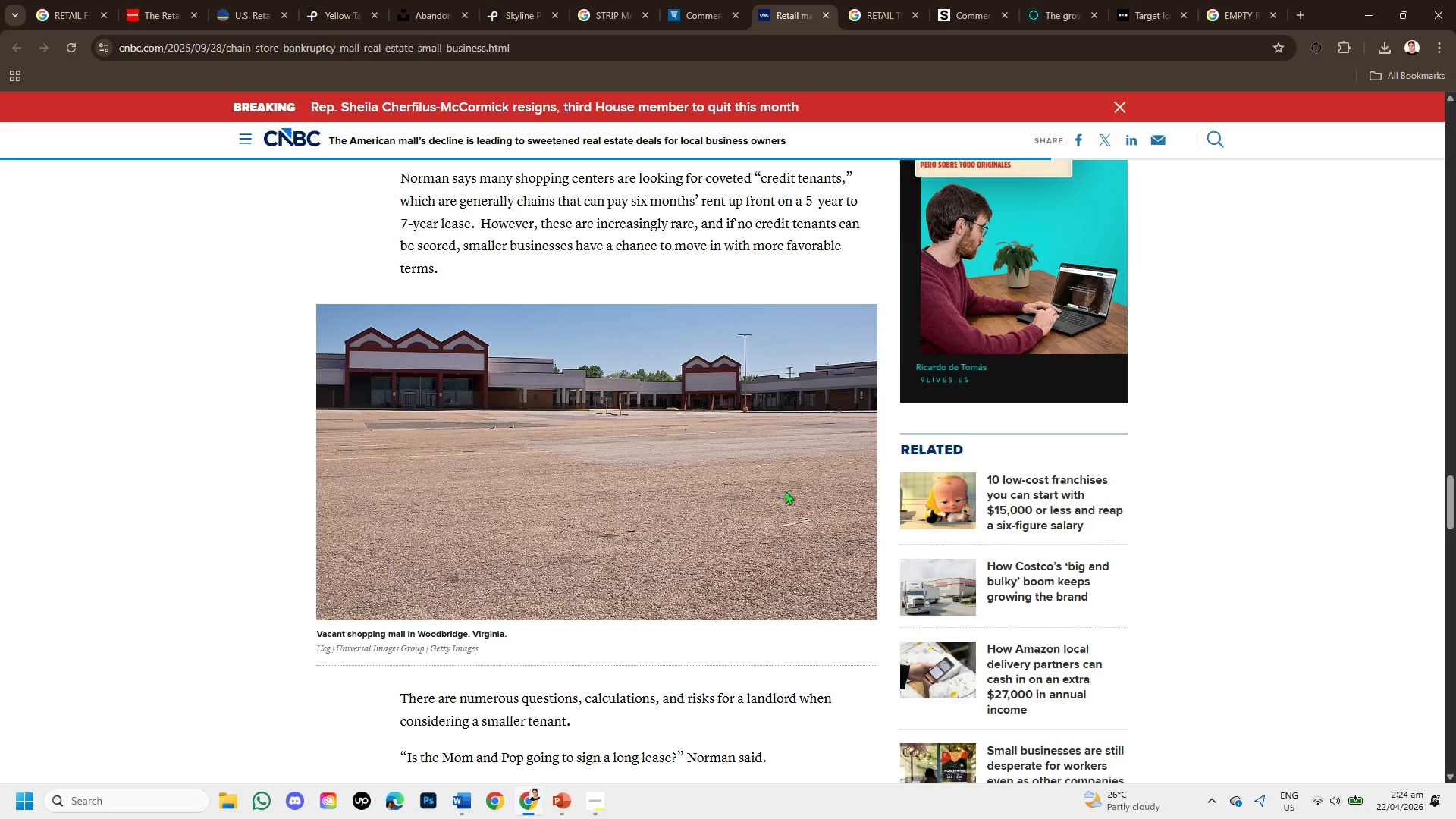 
scroll: coordinate [729, 419], scroll_direction: down, amount: 5.0
 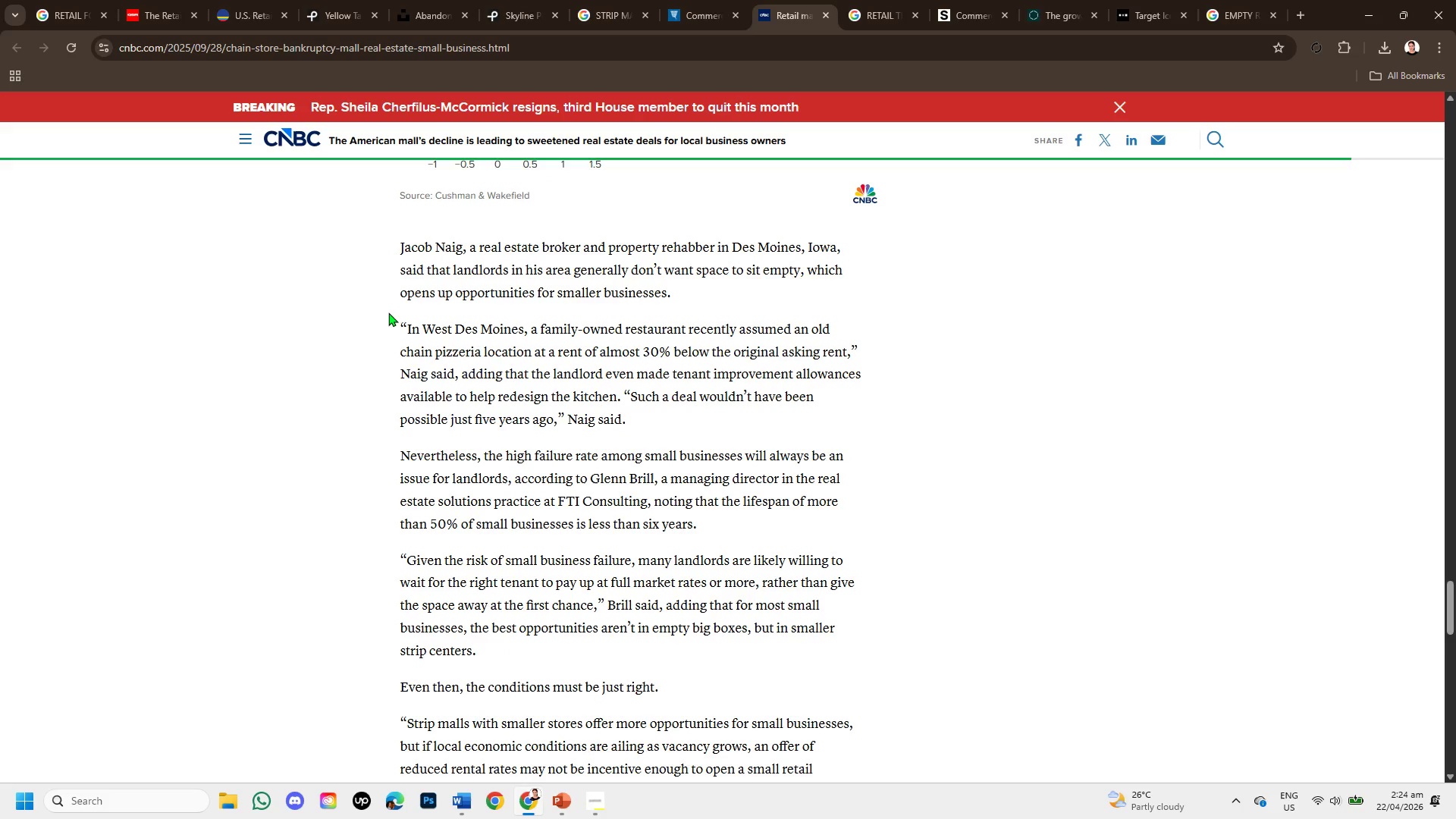 
scroll: coordinate [541, 345], scroll_direction: down, amount: 4.0
 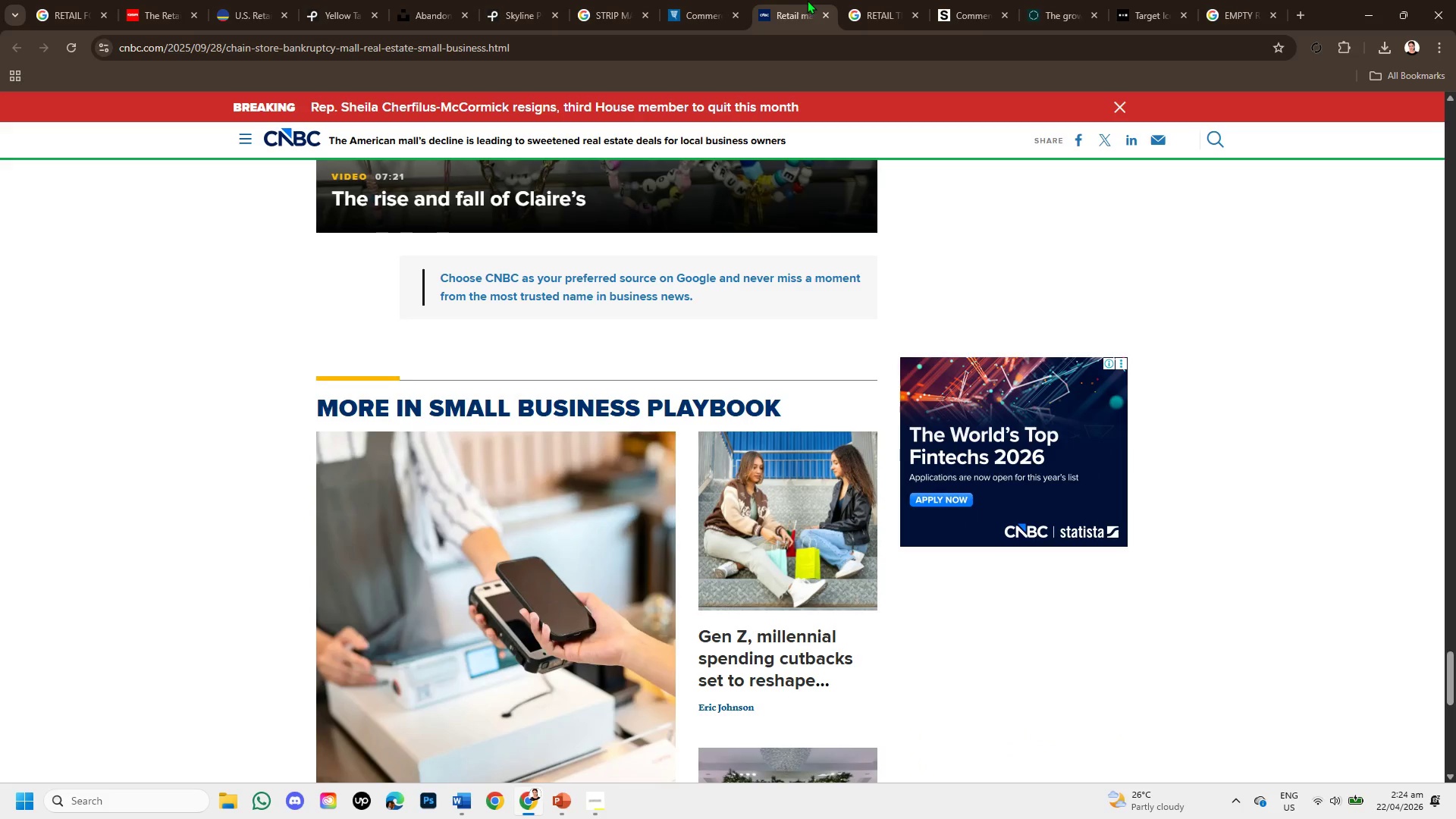 
left_click([853, 0])
 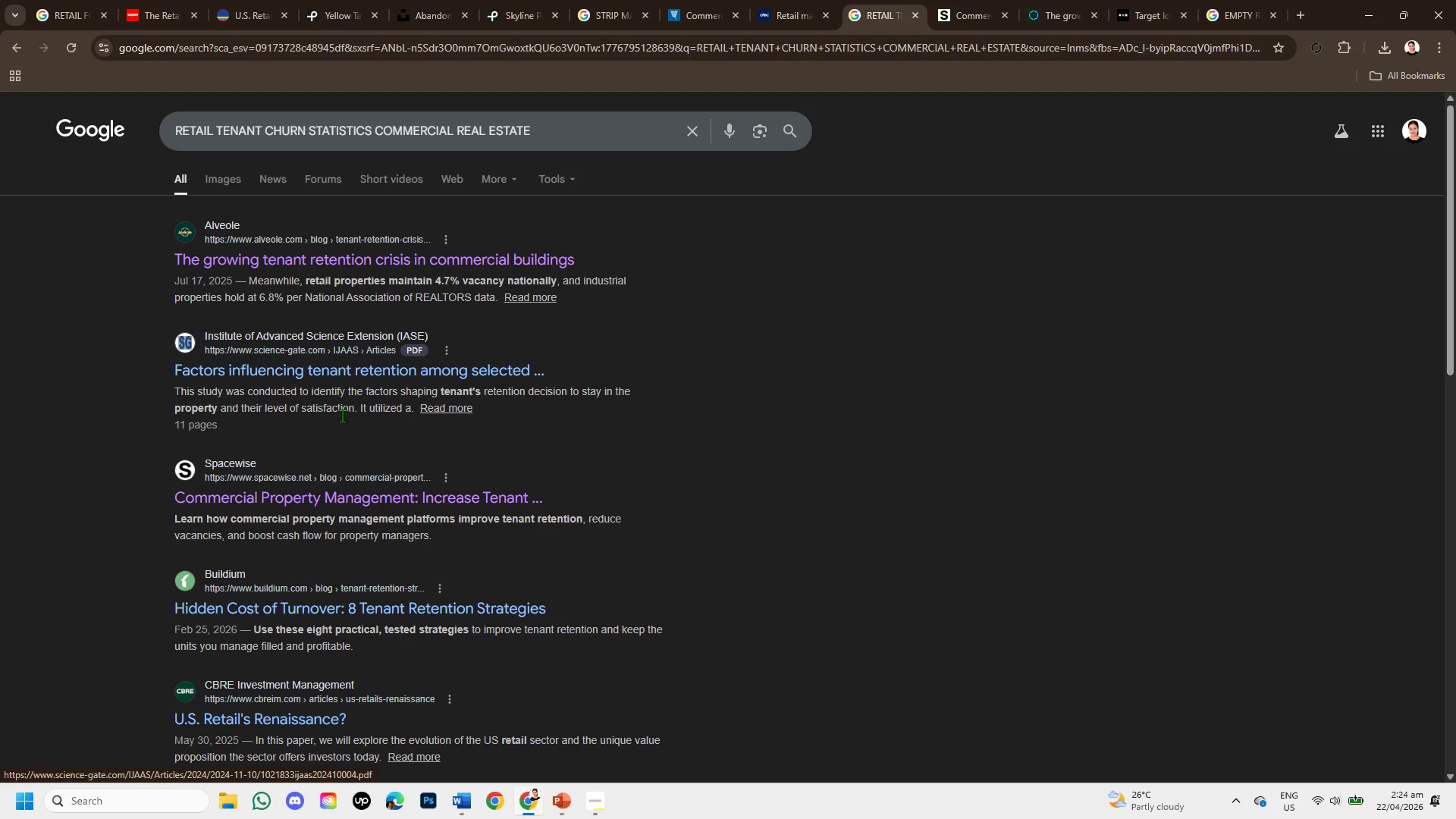 
wait(5.24)
 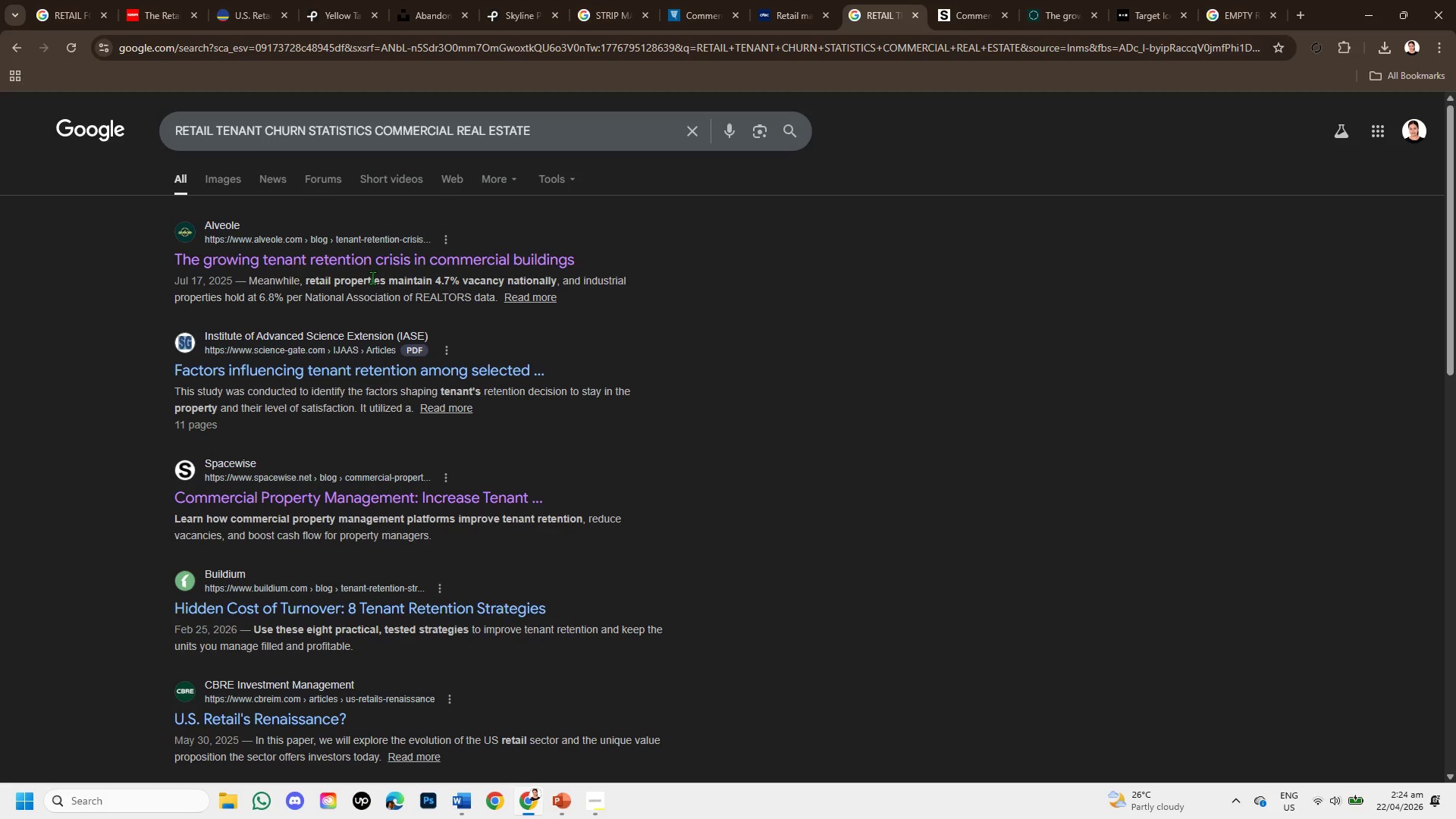 
scroll: coordinate [394, 459], scroll_direction: down, amount: 1.0
 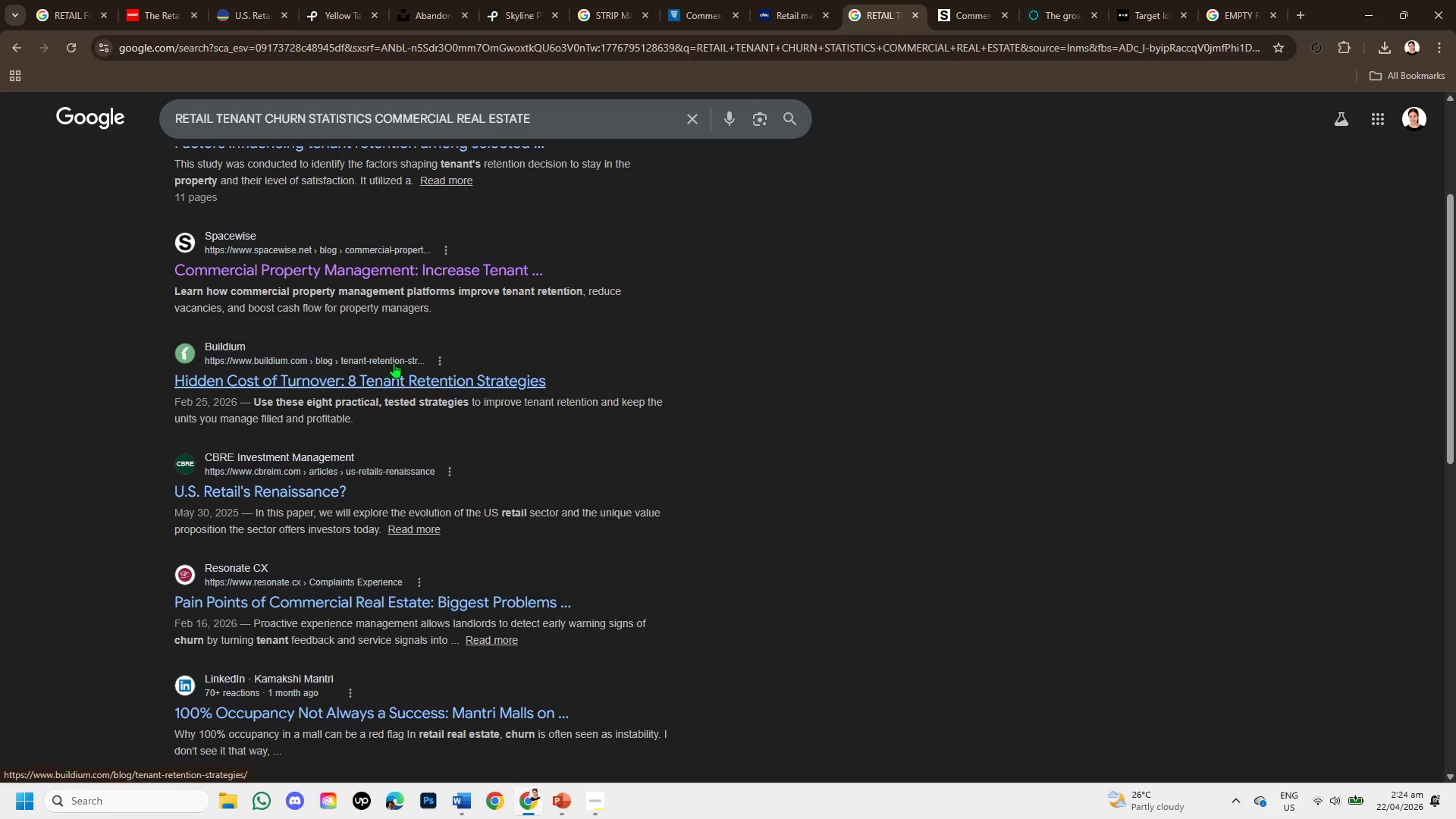 
left_click([954, 0])
 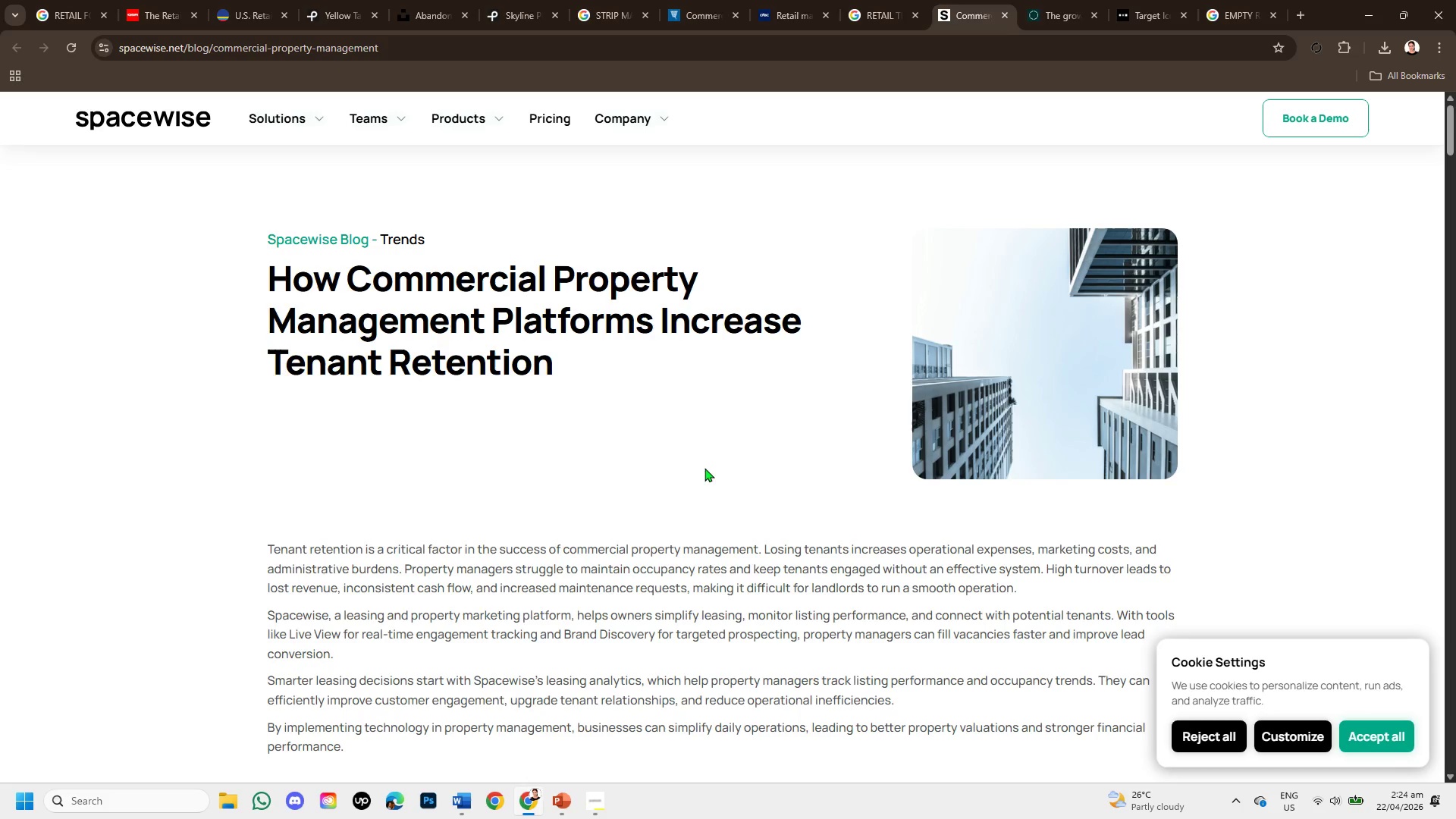 